 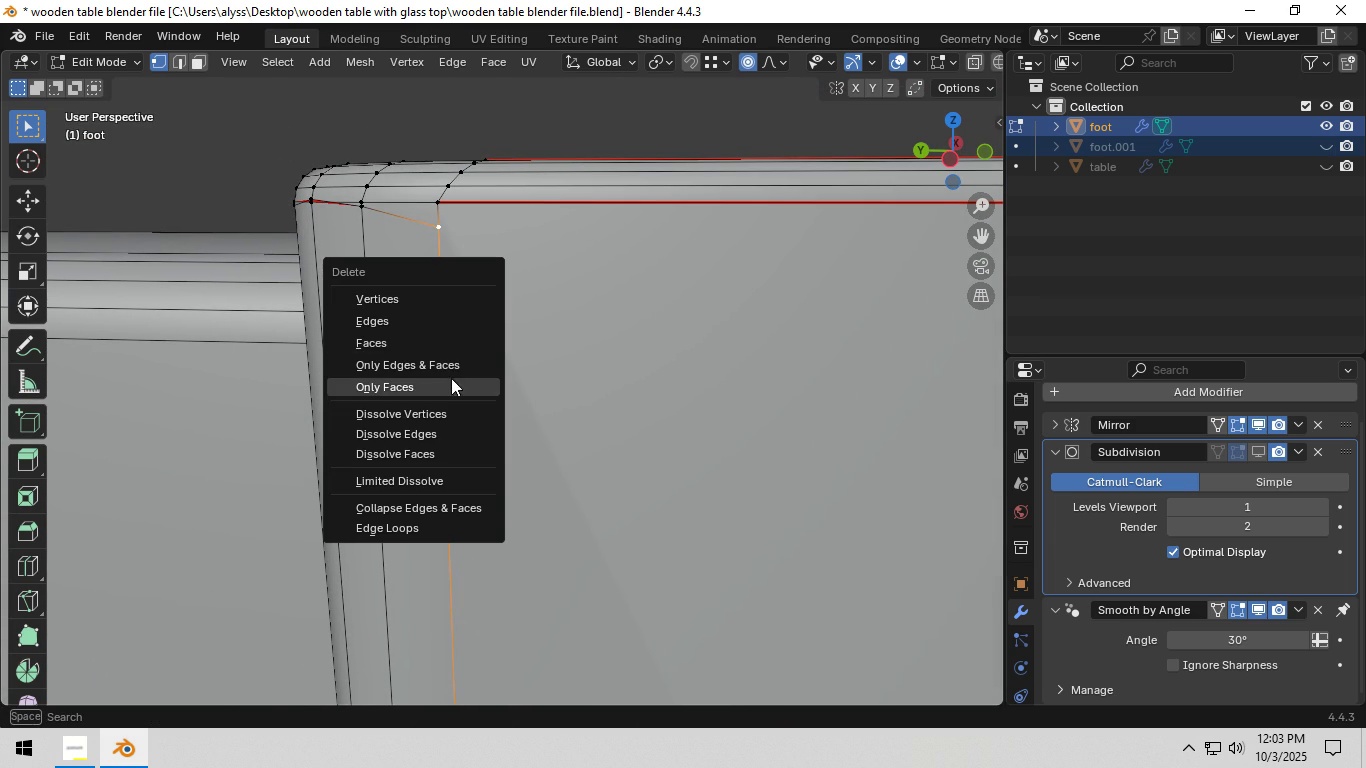 
left_click([435, 412])
 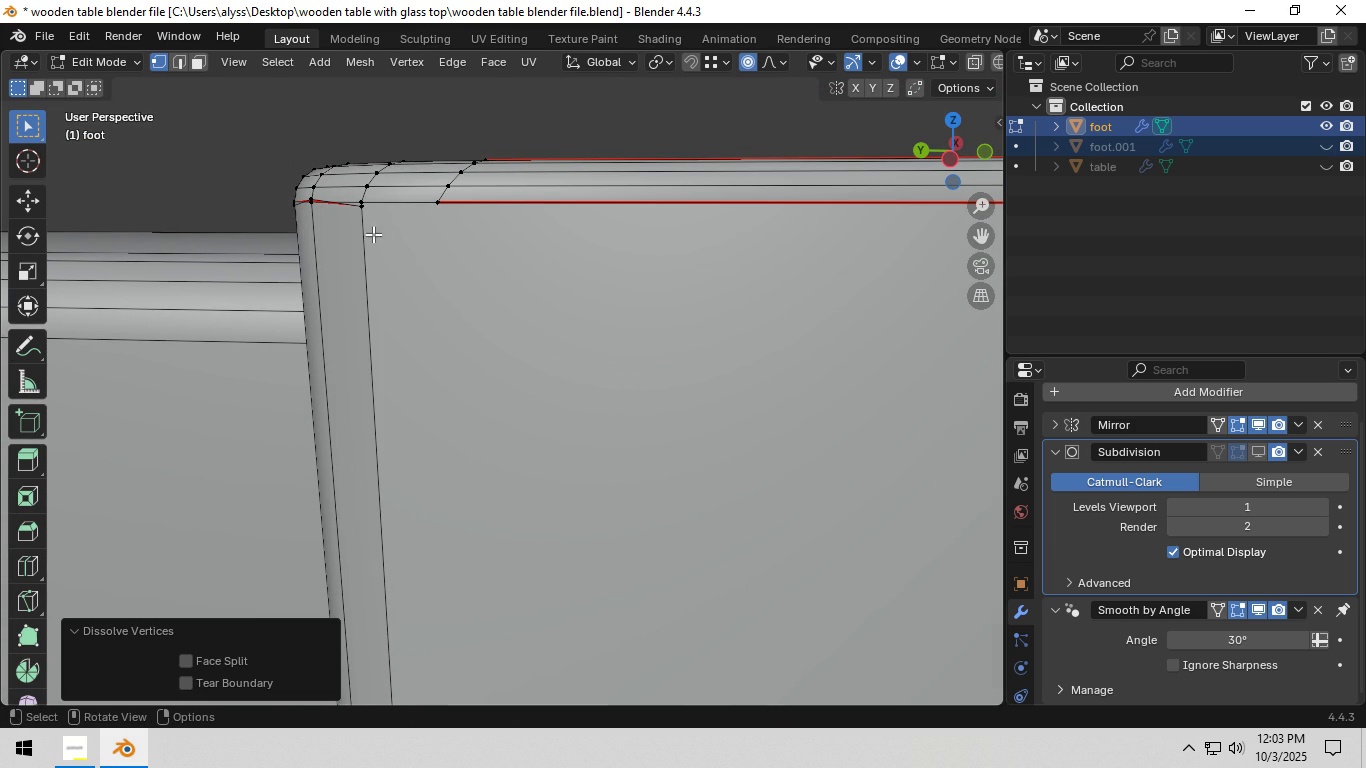 
left_click([361, 211])
 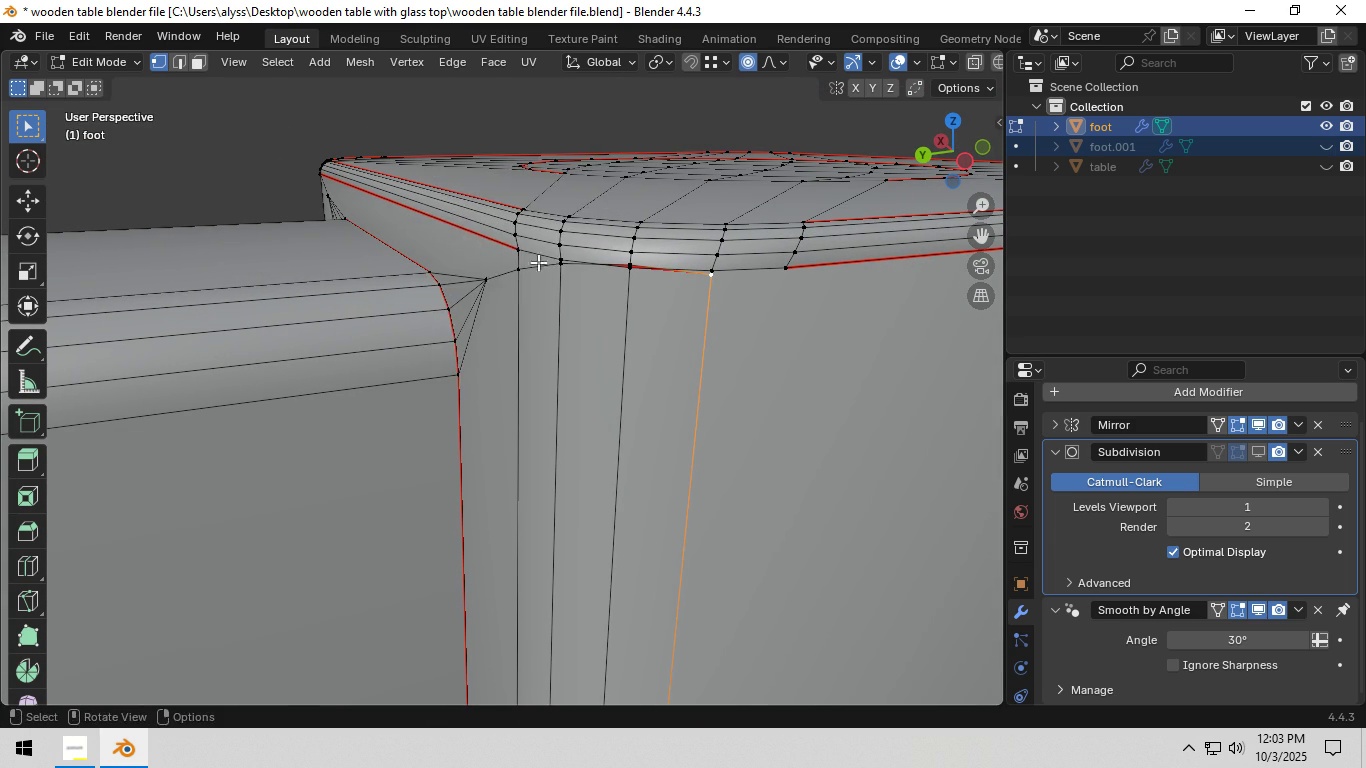 
key(X)
 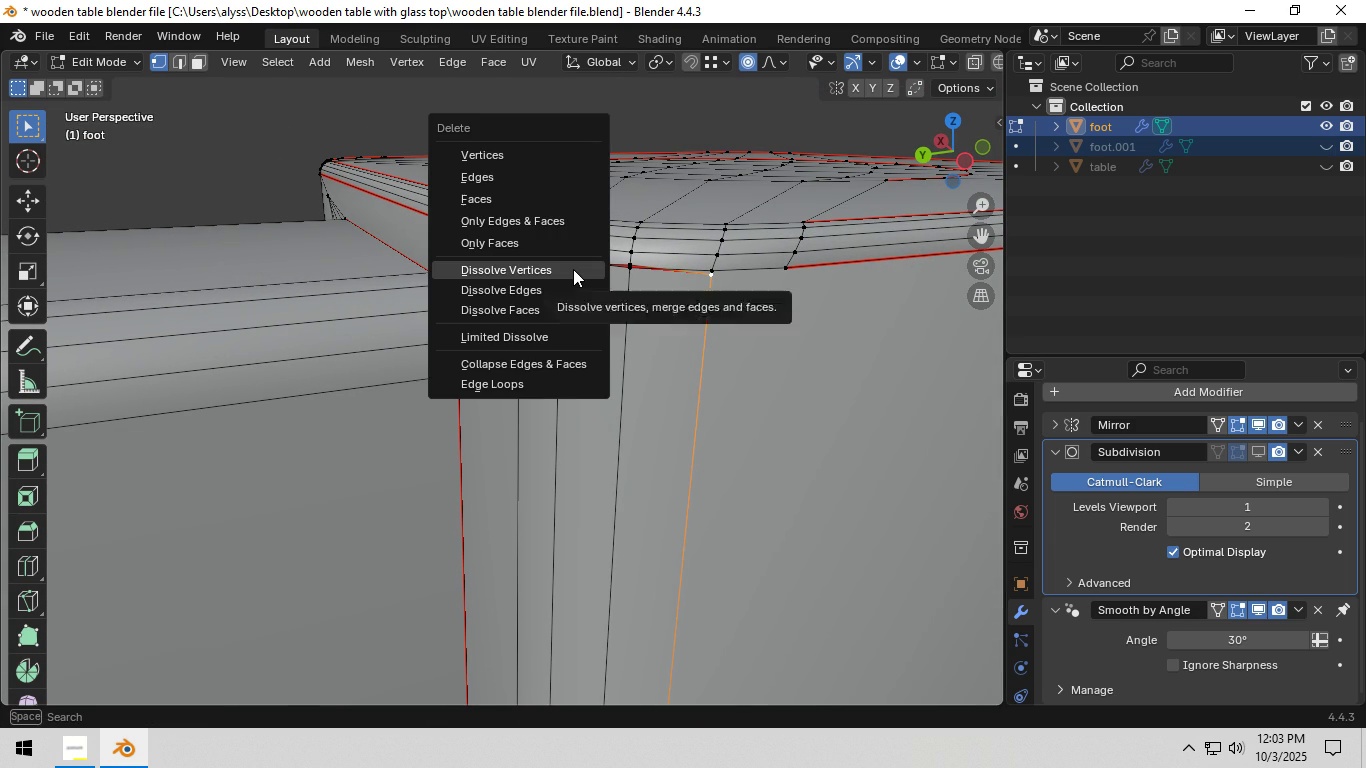 
left_click([573, 269])
 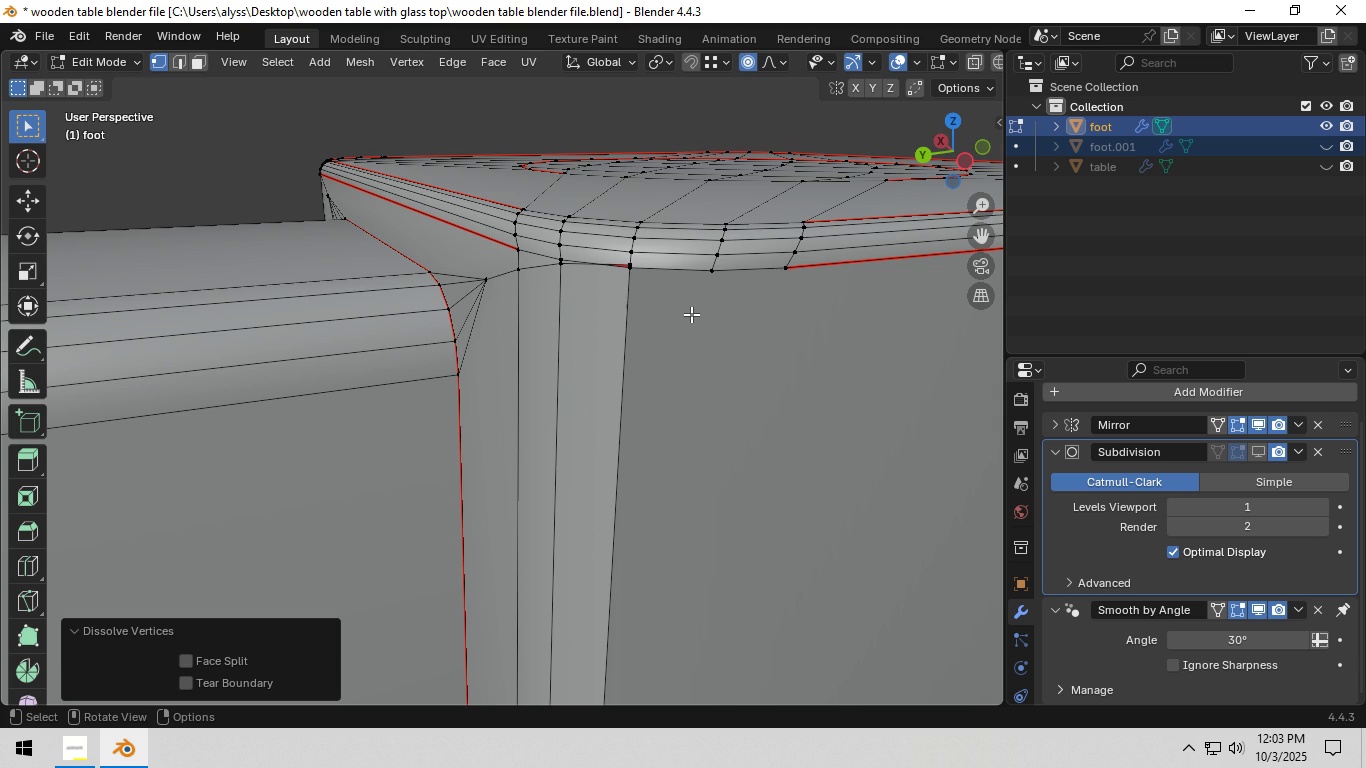 
scroll: coordinate [690, 358], scroll_direction: down, amount: 7.0